 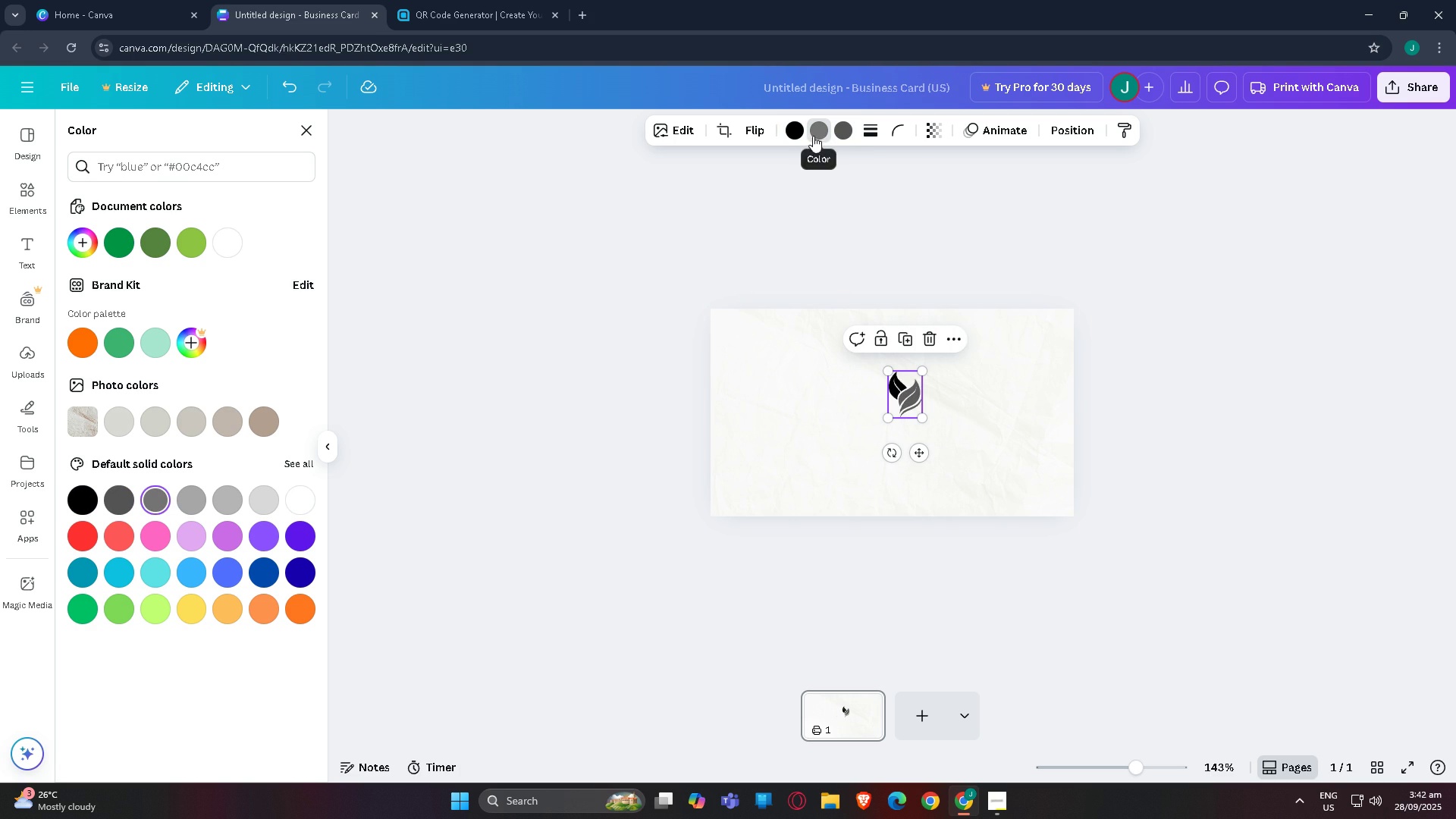 
left_click([299, 493])
 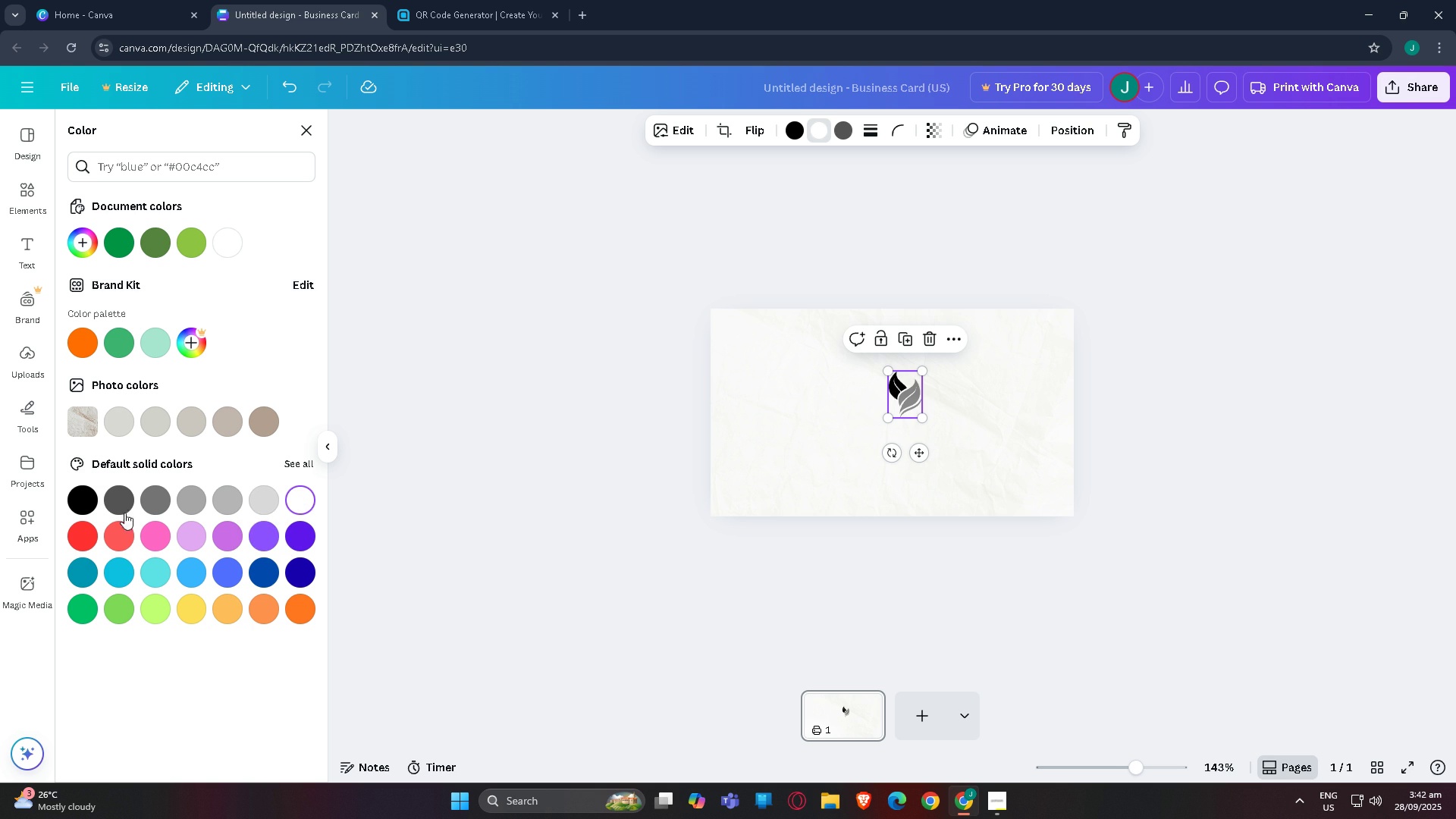 
left_click([74, 507])
 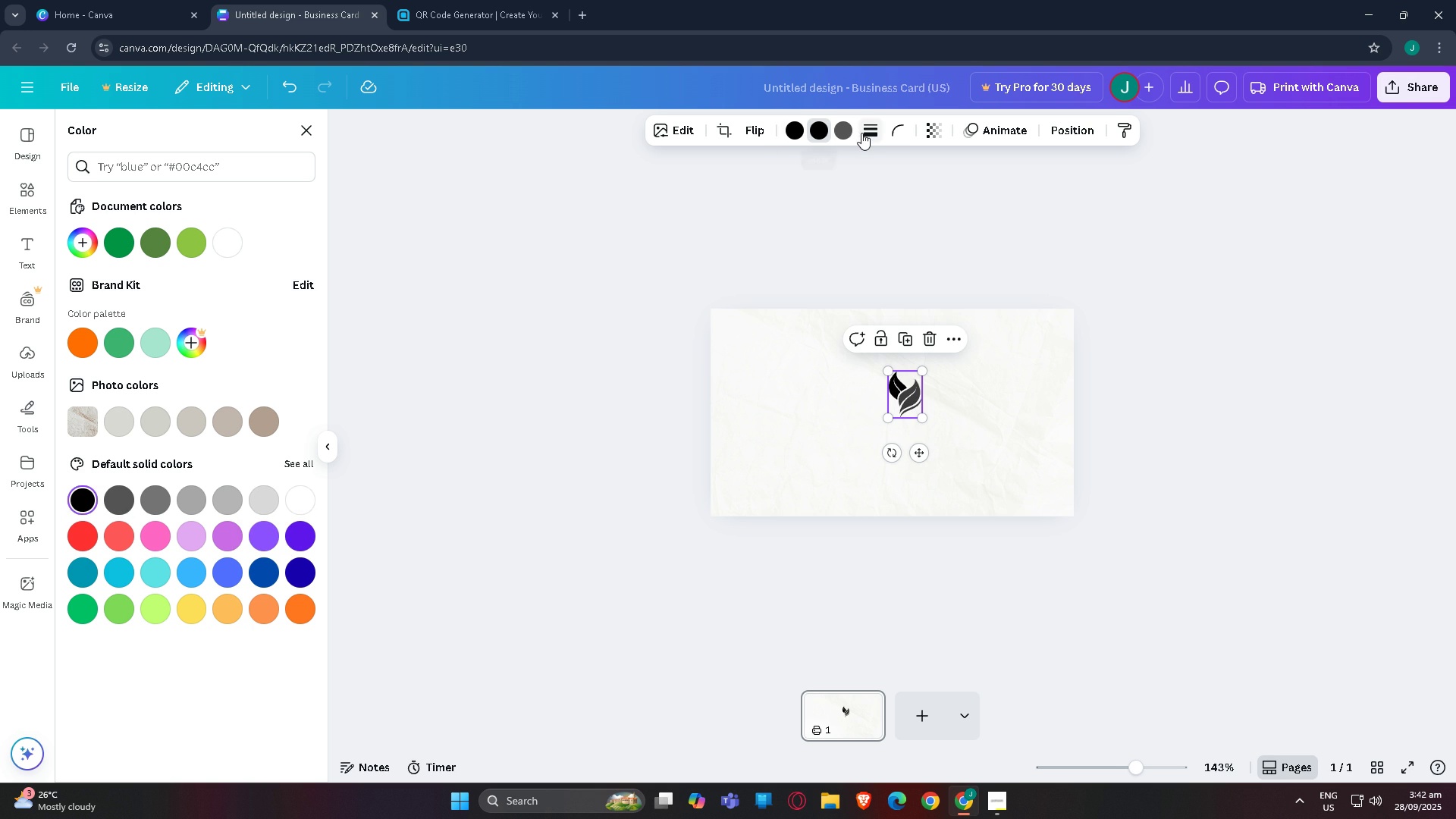 
left_click([852, 133])
 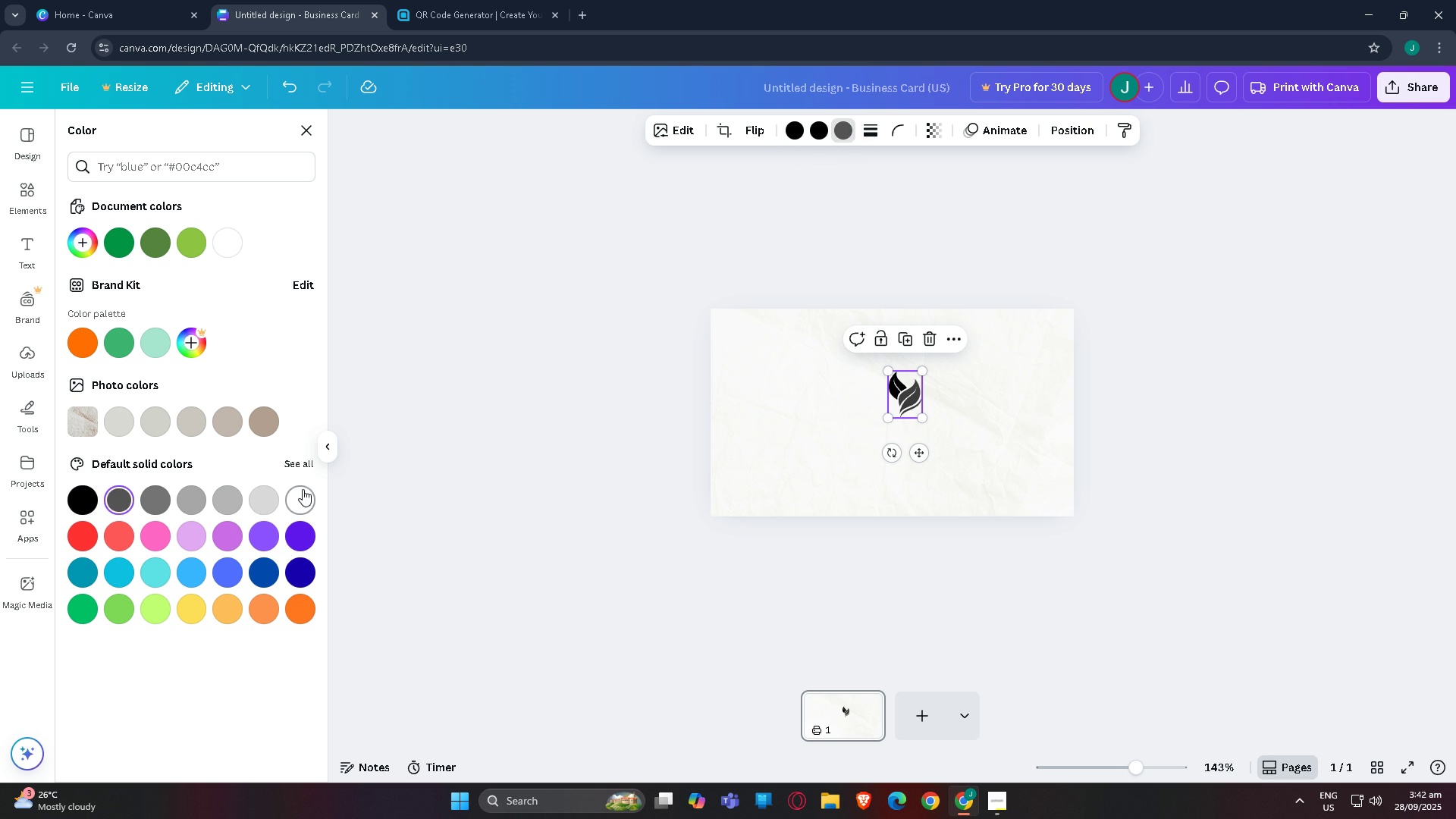 
left_click([303, 489])
 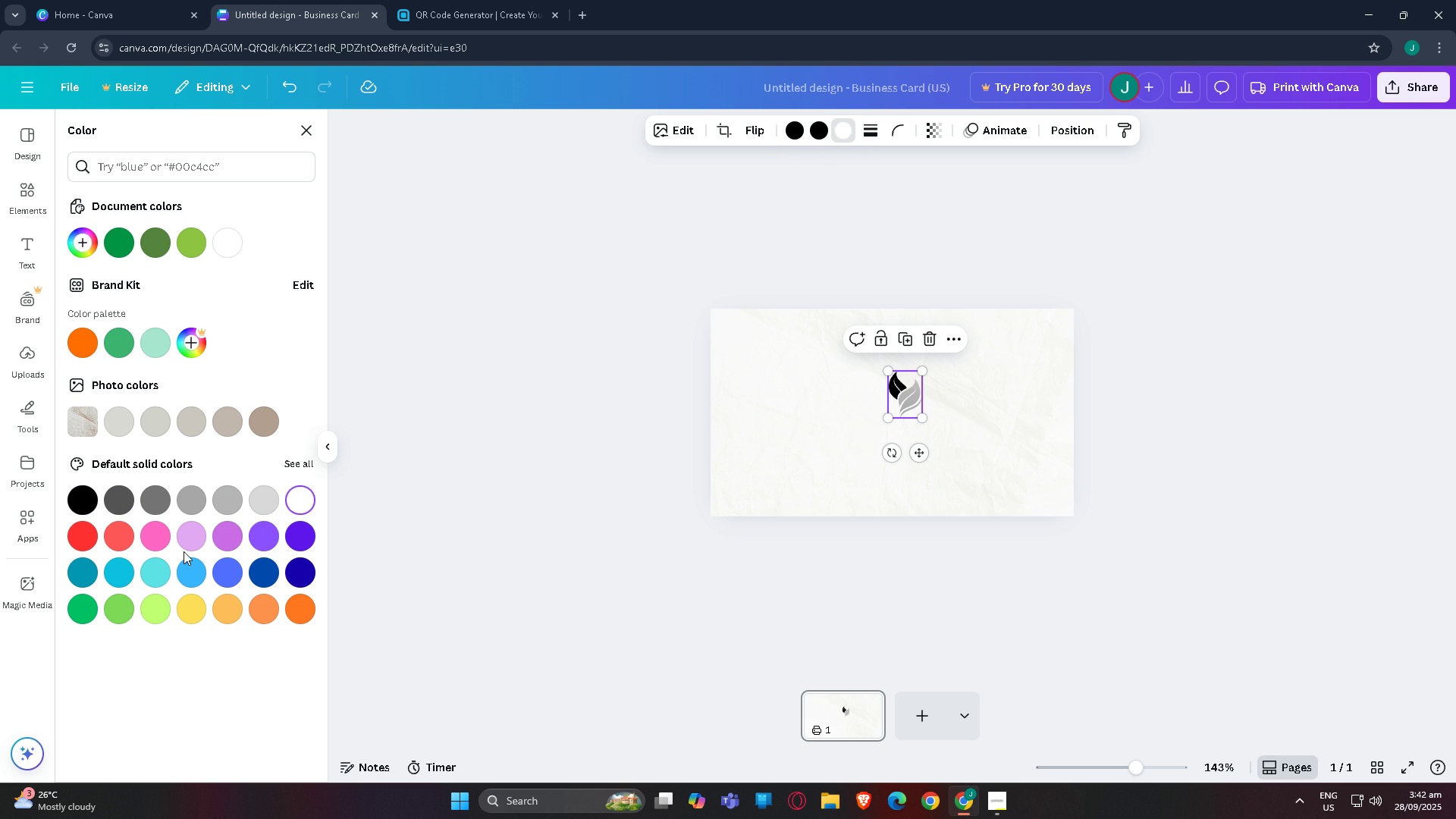 
left_click([164, 498])
 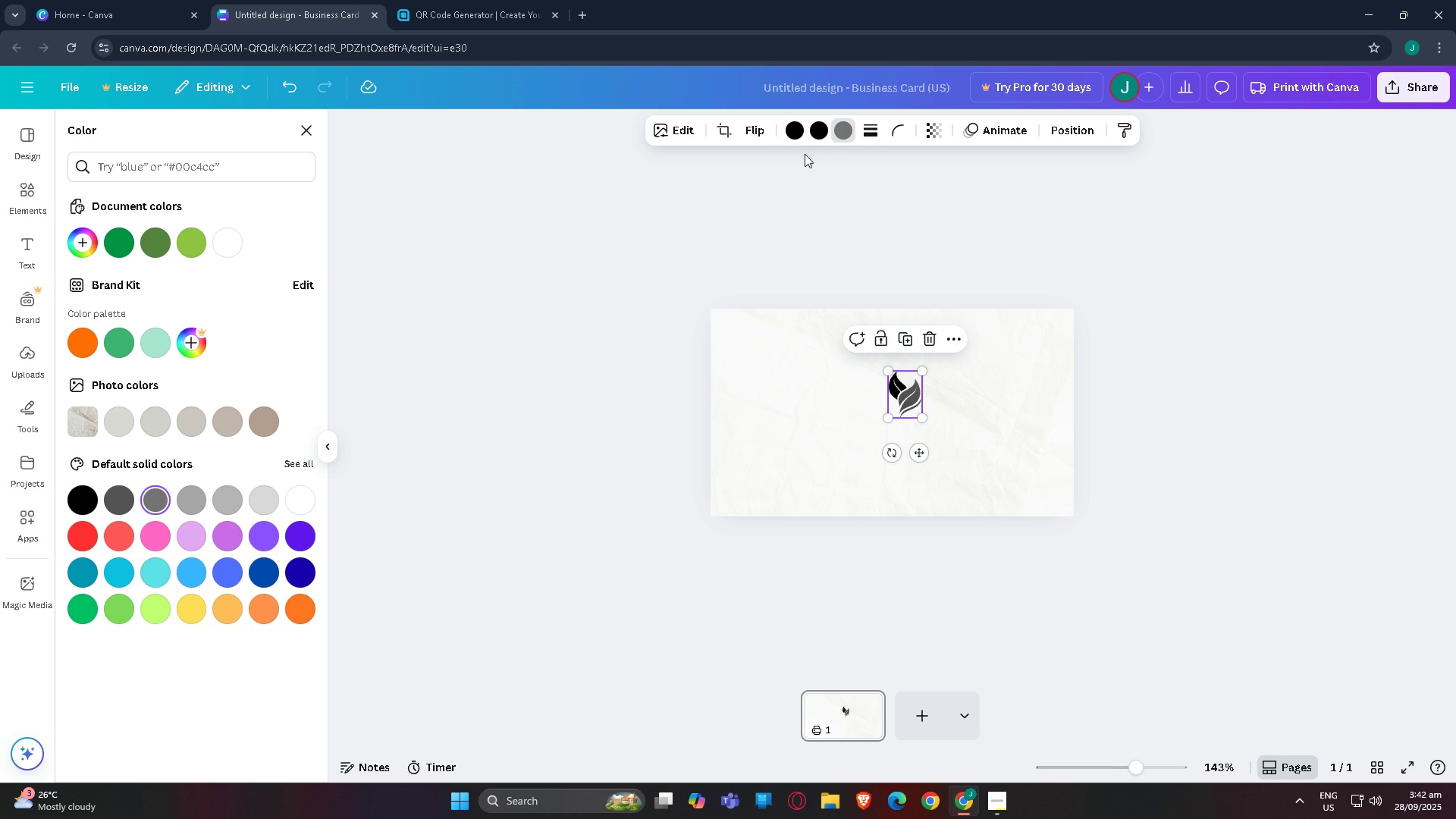 
left_click([798, 130])
 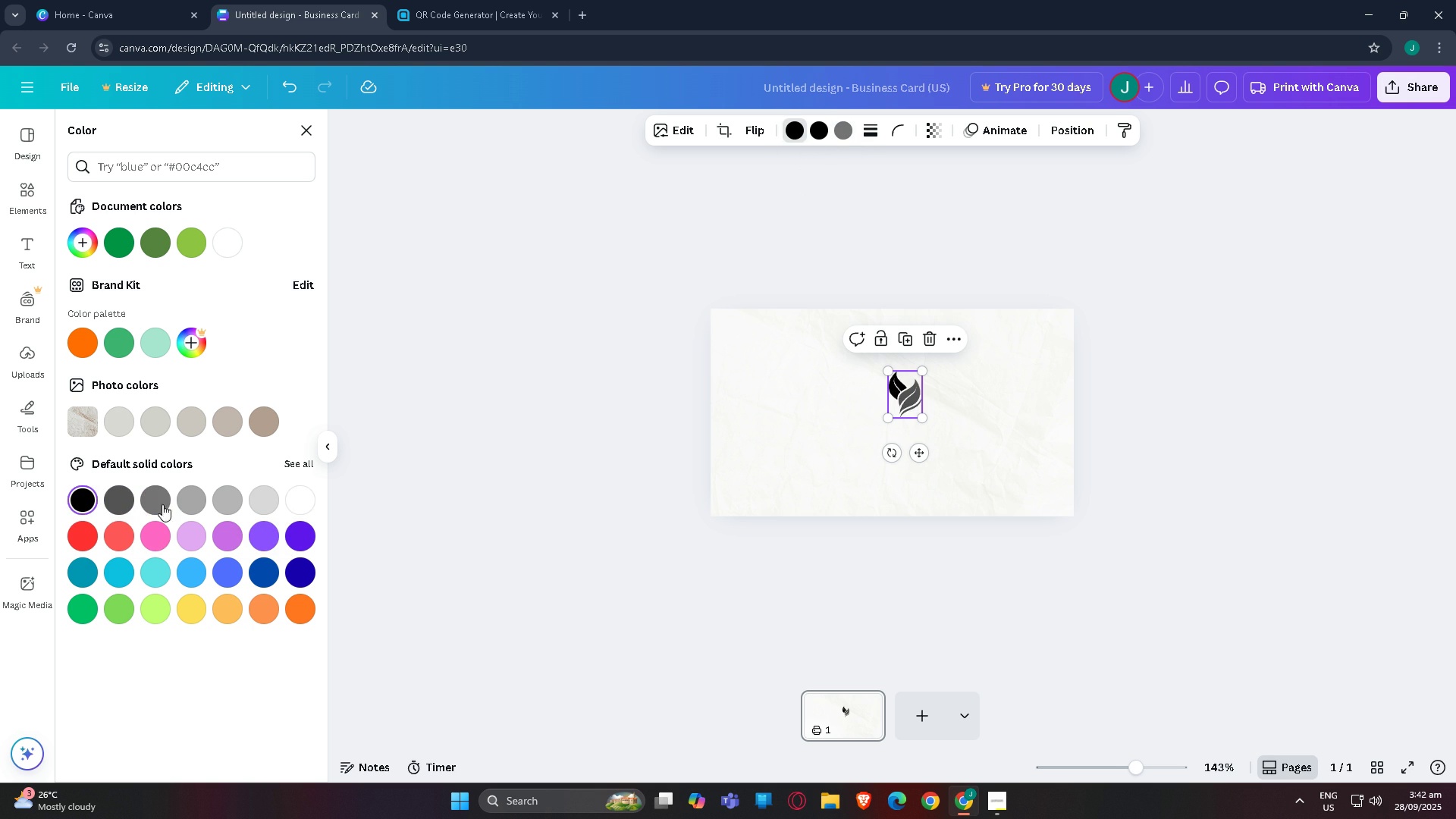 
left_click([152, 500])
 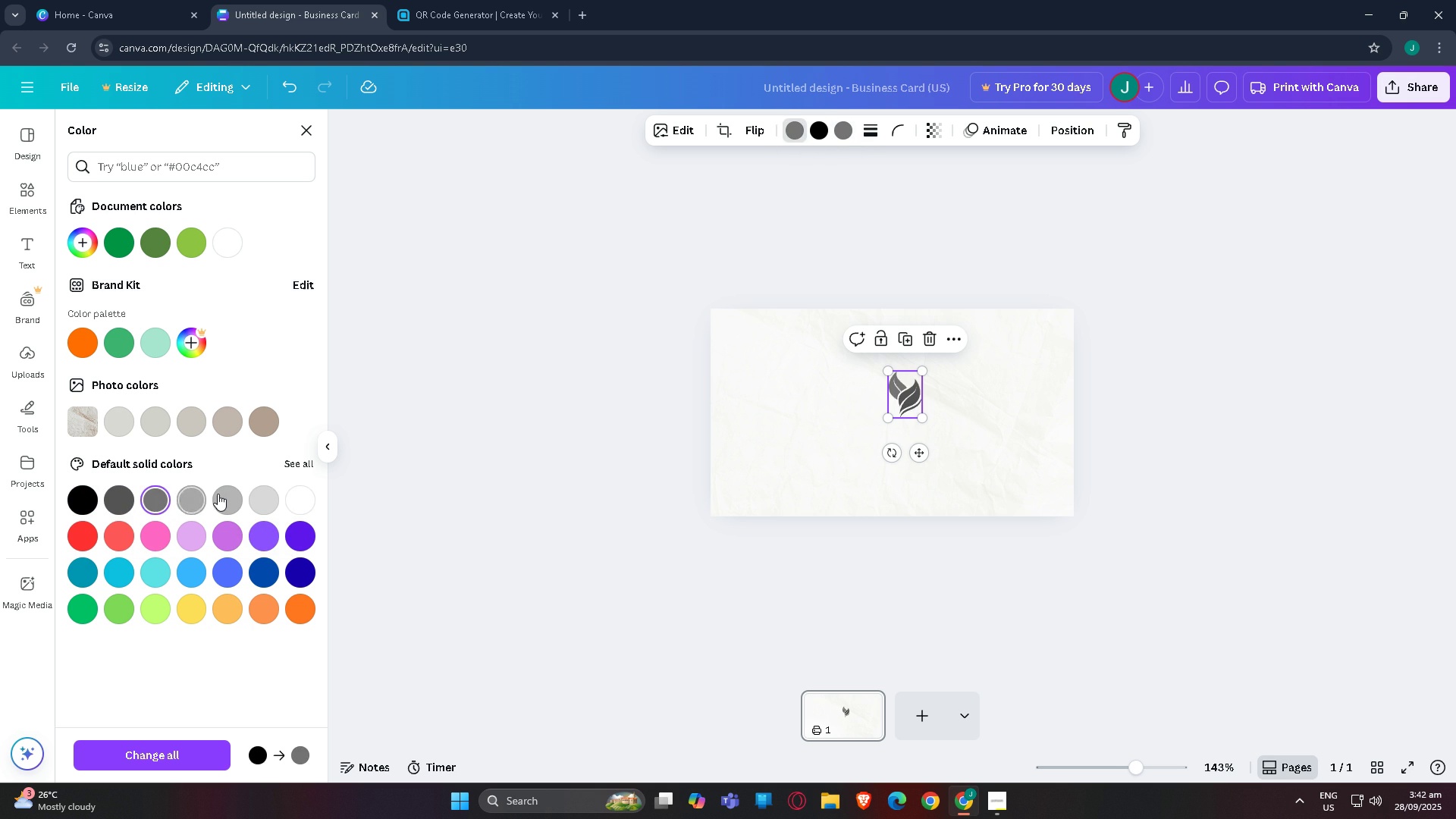 
left_click([221, 494])
 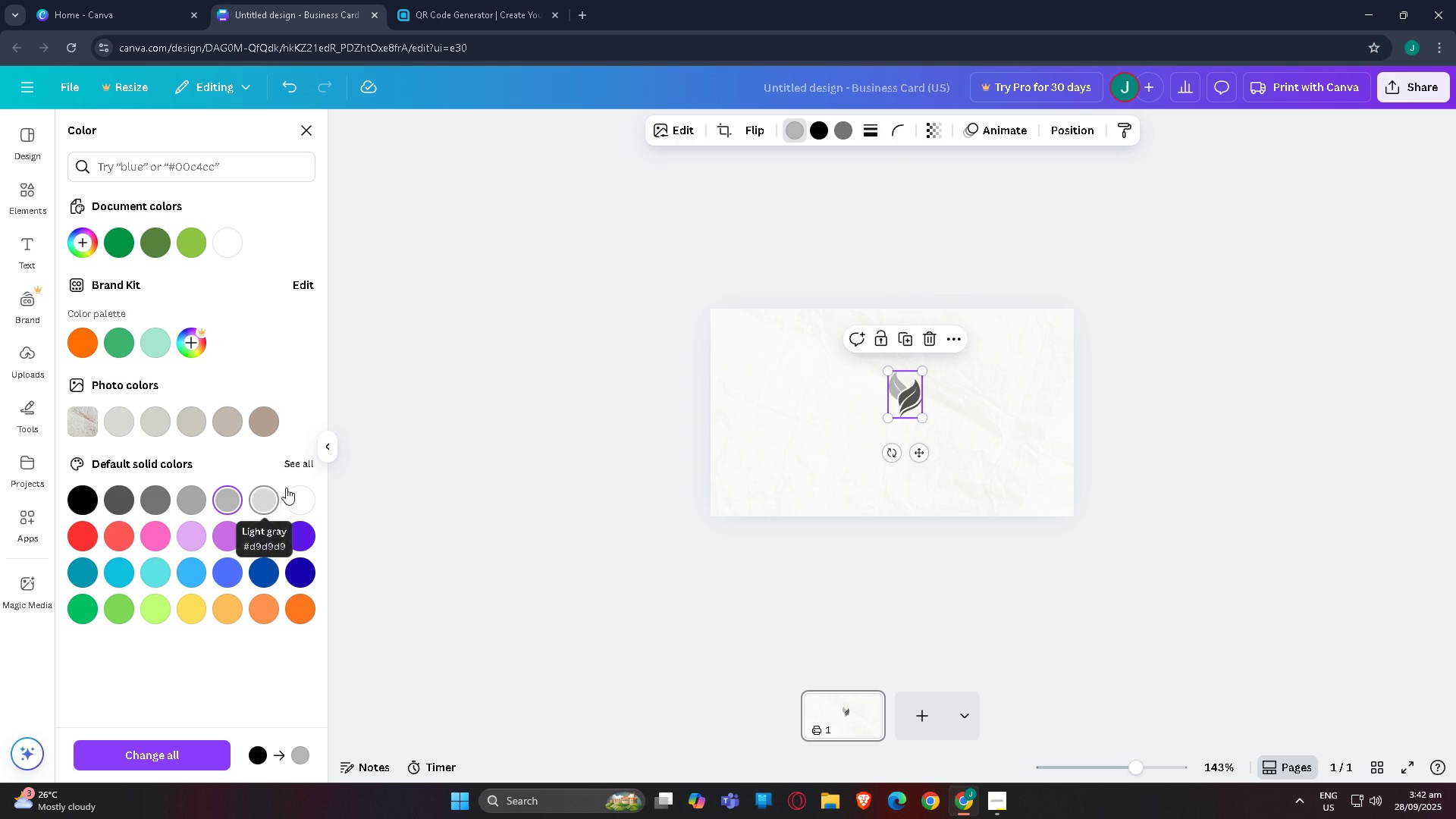 
left_click([681, 332])
 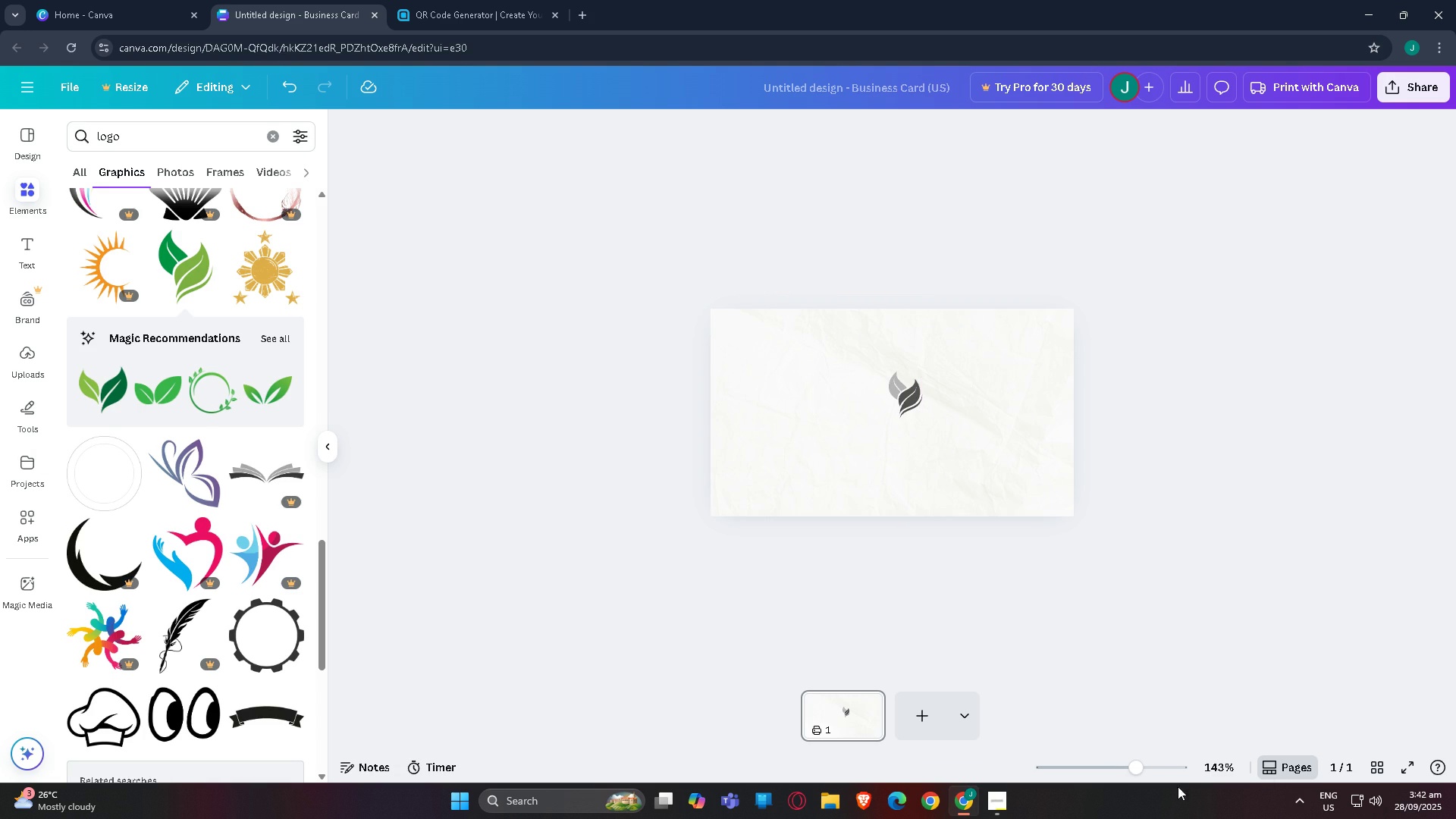 
left_click([1159, 763])
 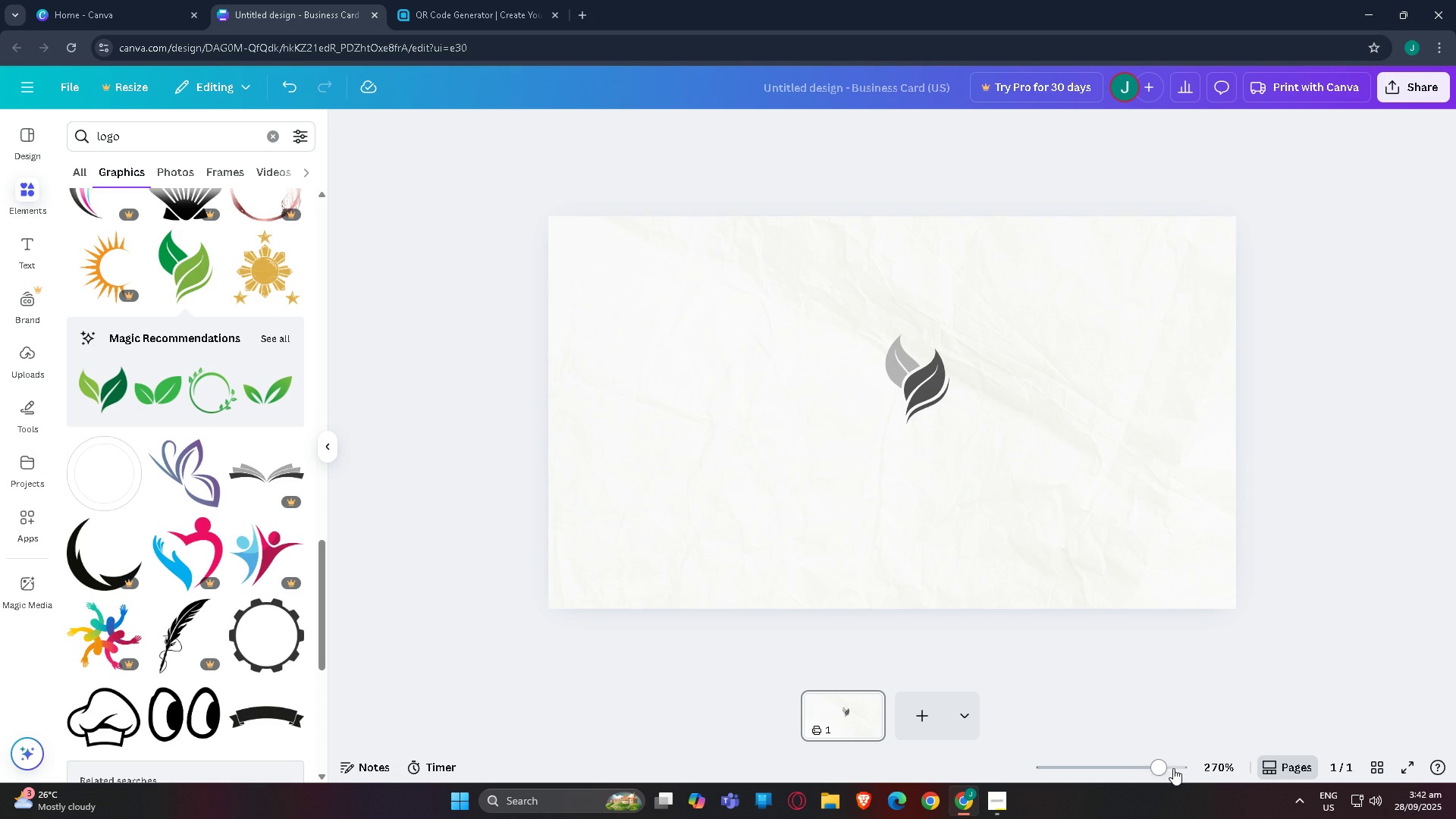 
double_click([1180, 770])
 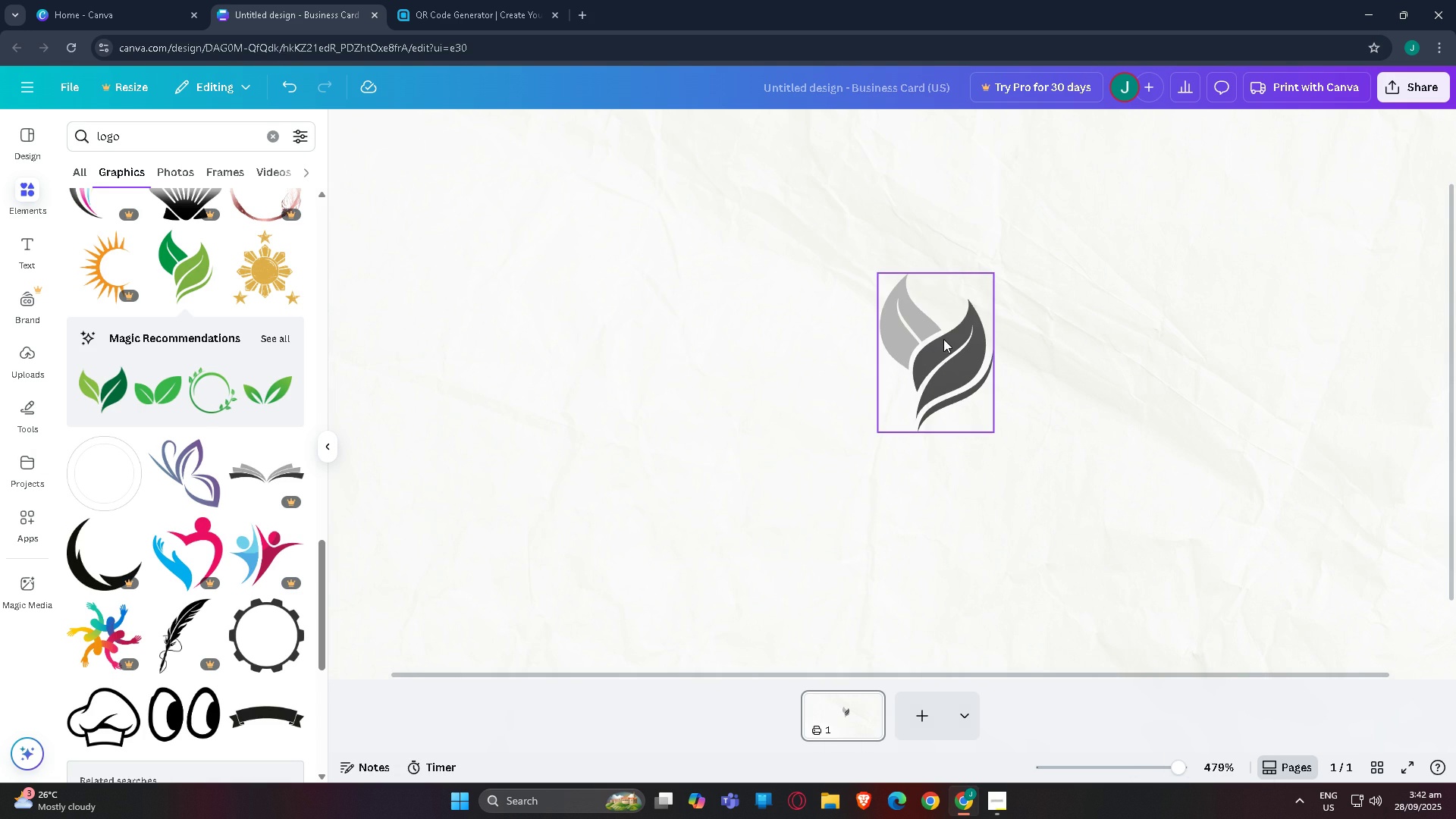 
left_click([943, 340])